 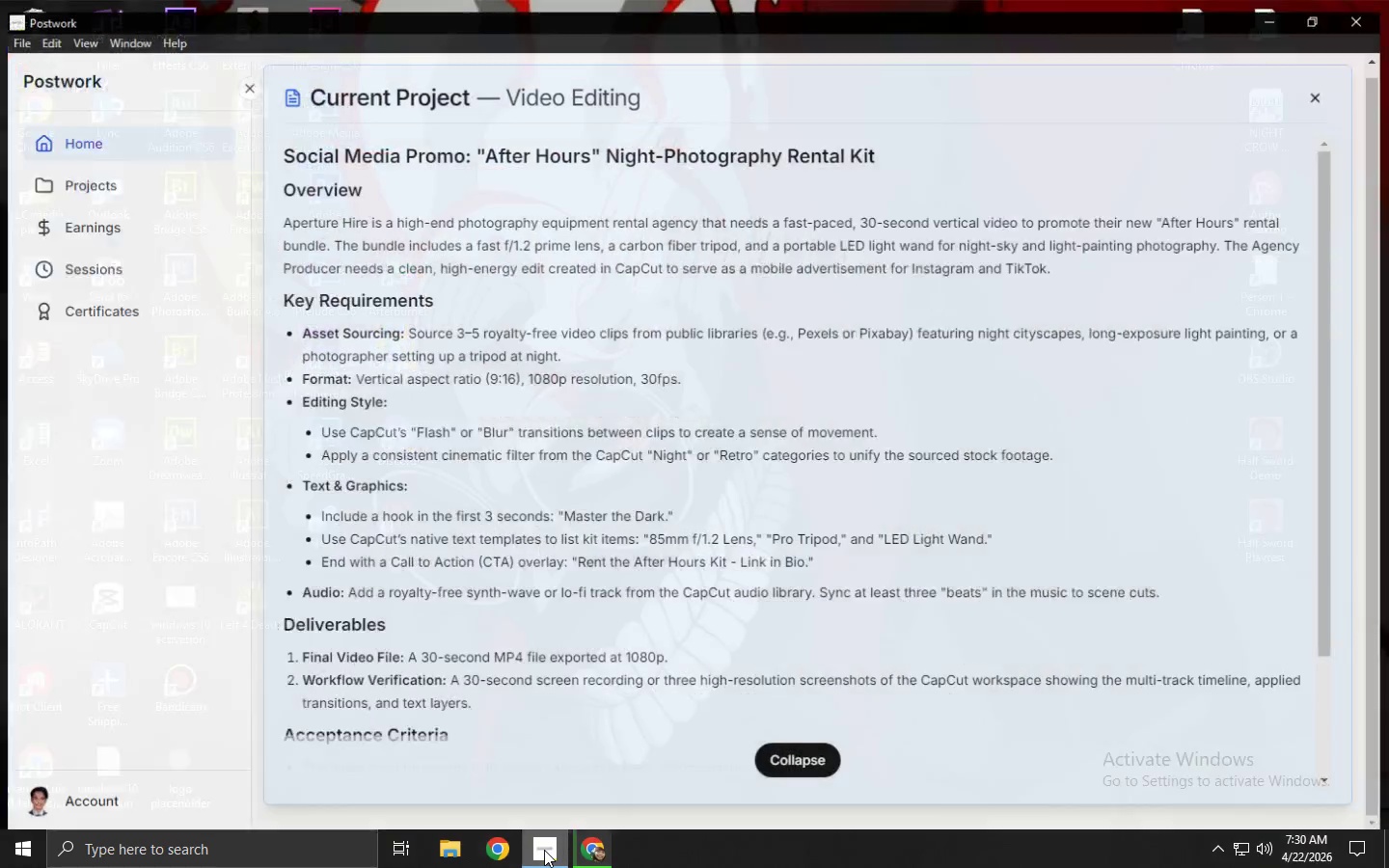 
type(CAPC)
 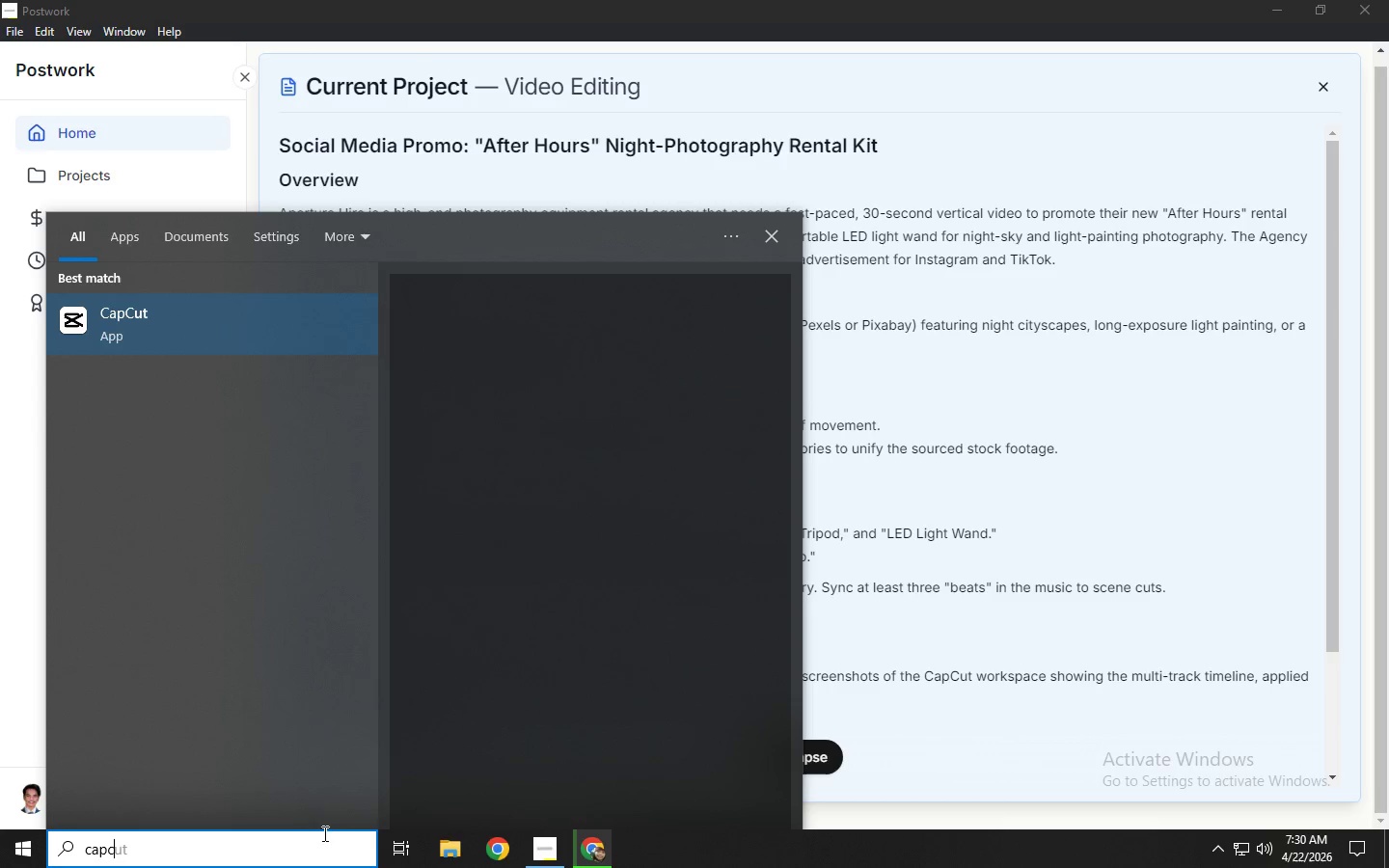 
key(U)
 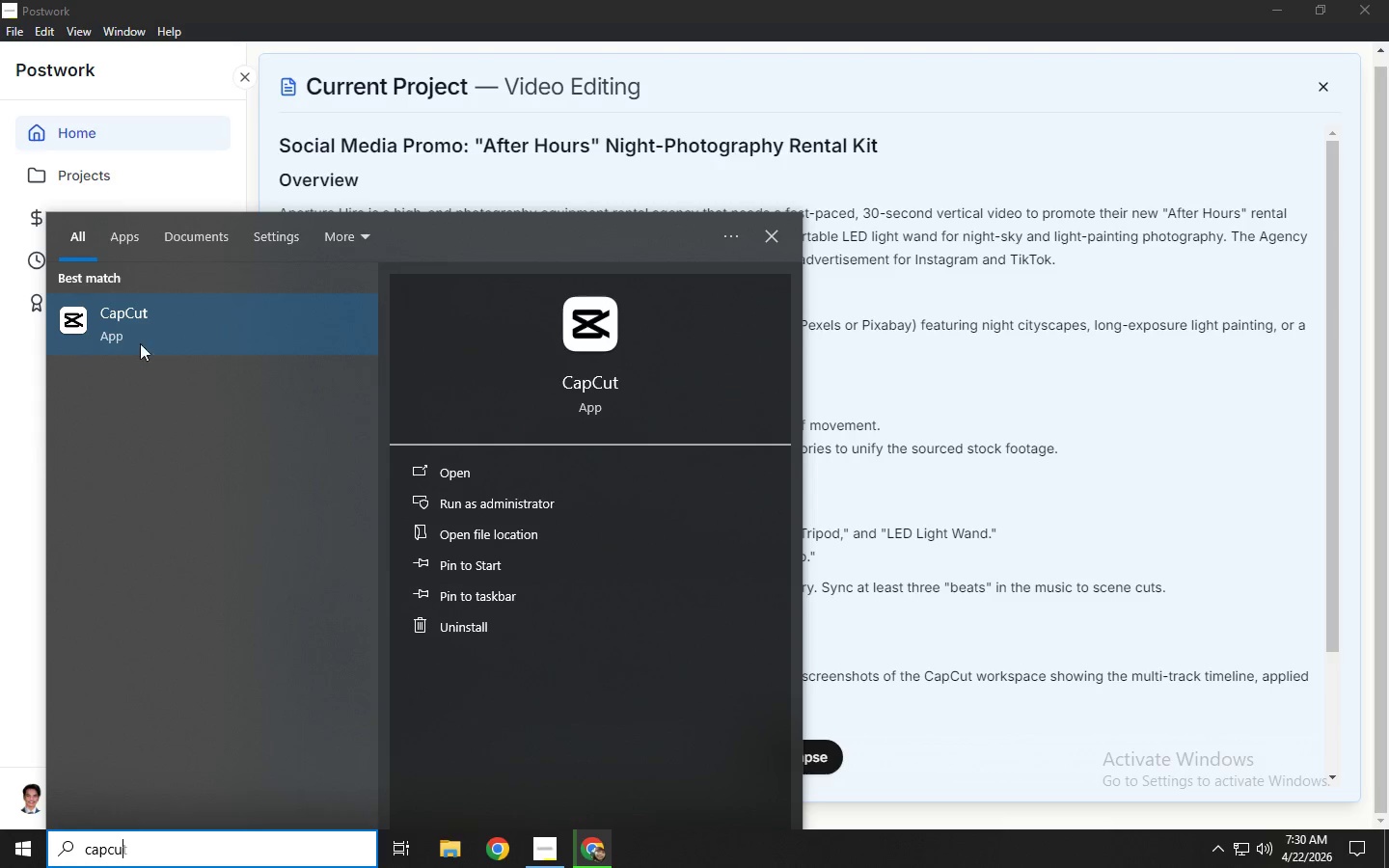 
left_click([148, 319])
 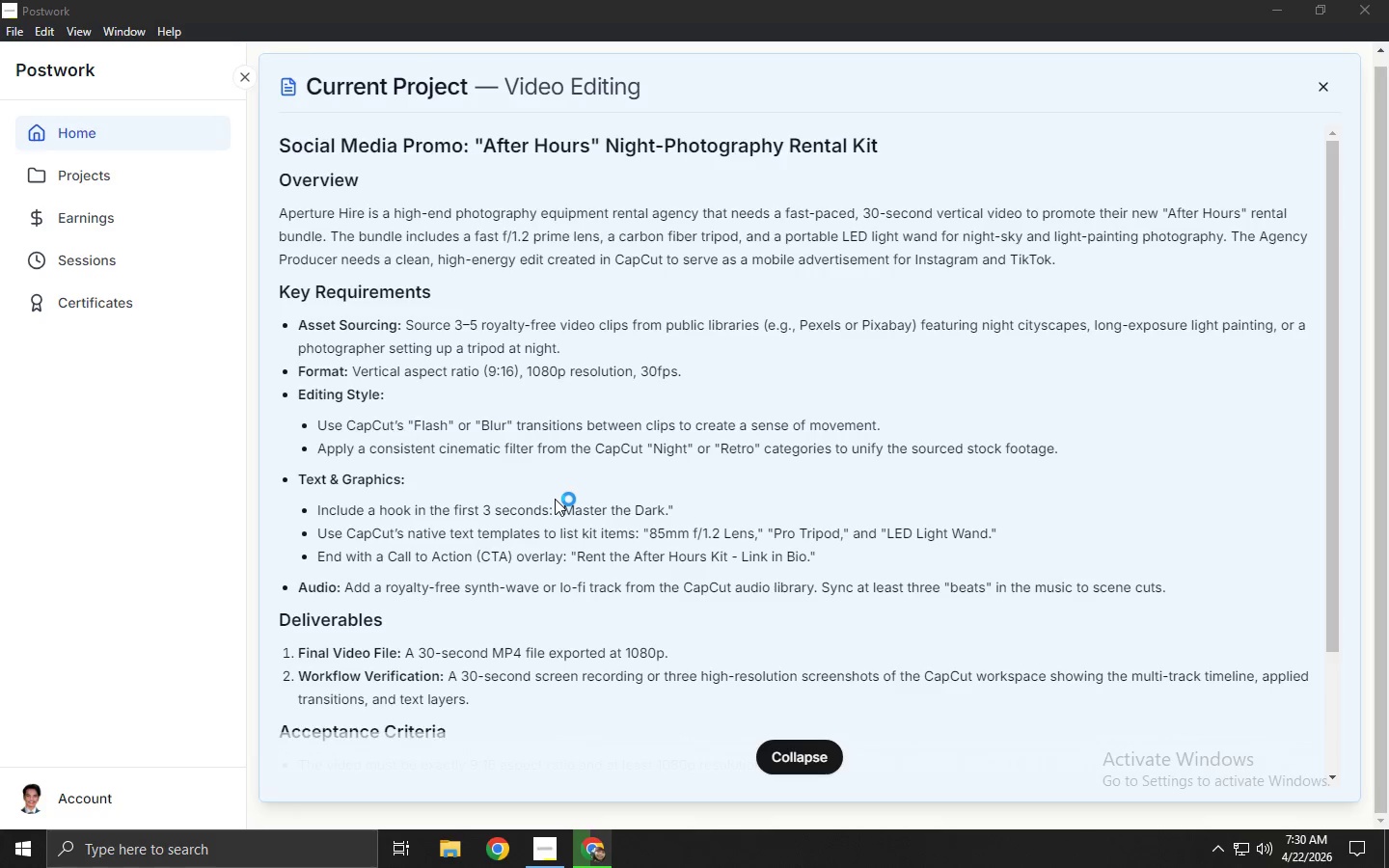 
wait(7.72)
 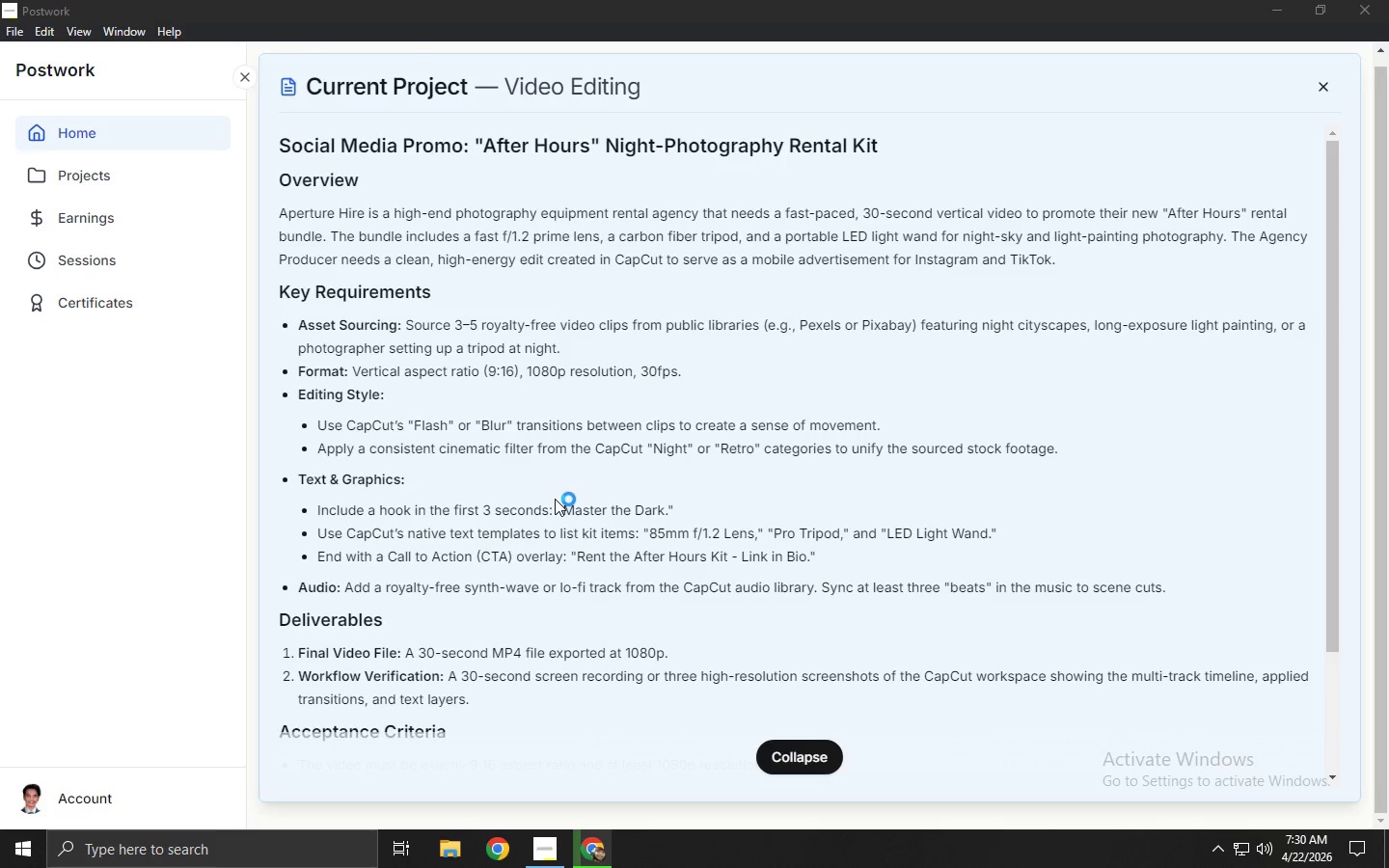 
scroll: coordinate [555, 499], scroll_direction: down, amount: 1.0
 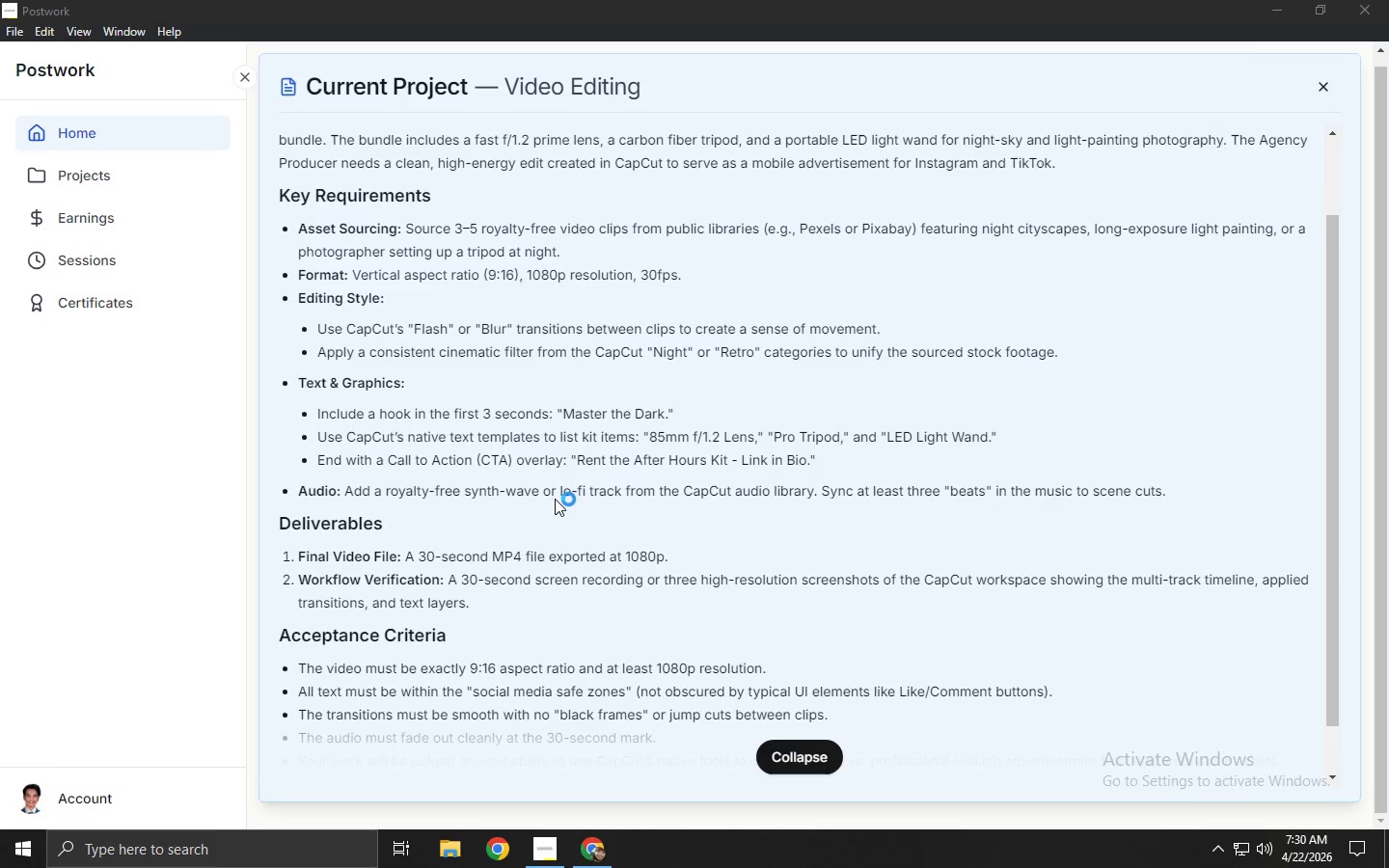 
scroll: coordinate [555, 499], scroll_direction: up, amount: 1.0
 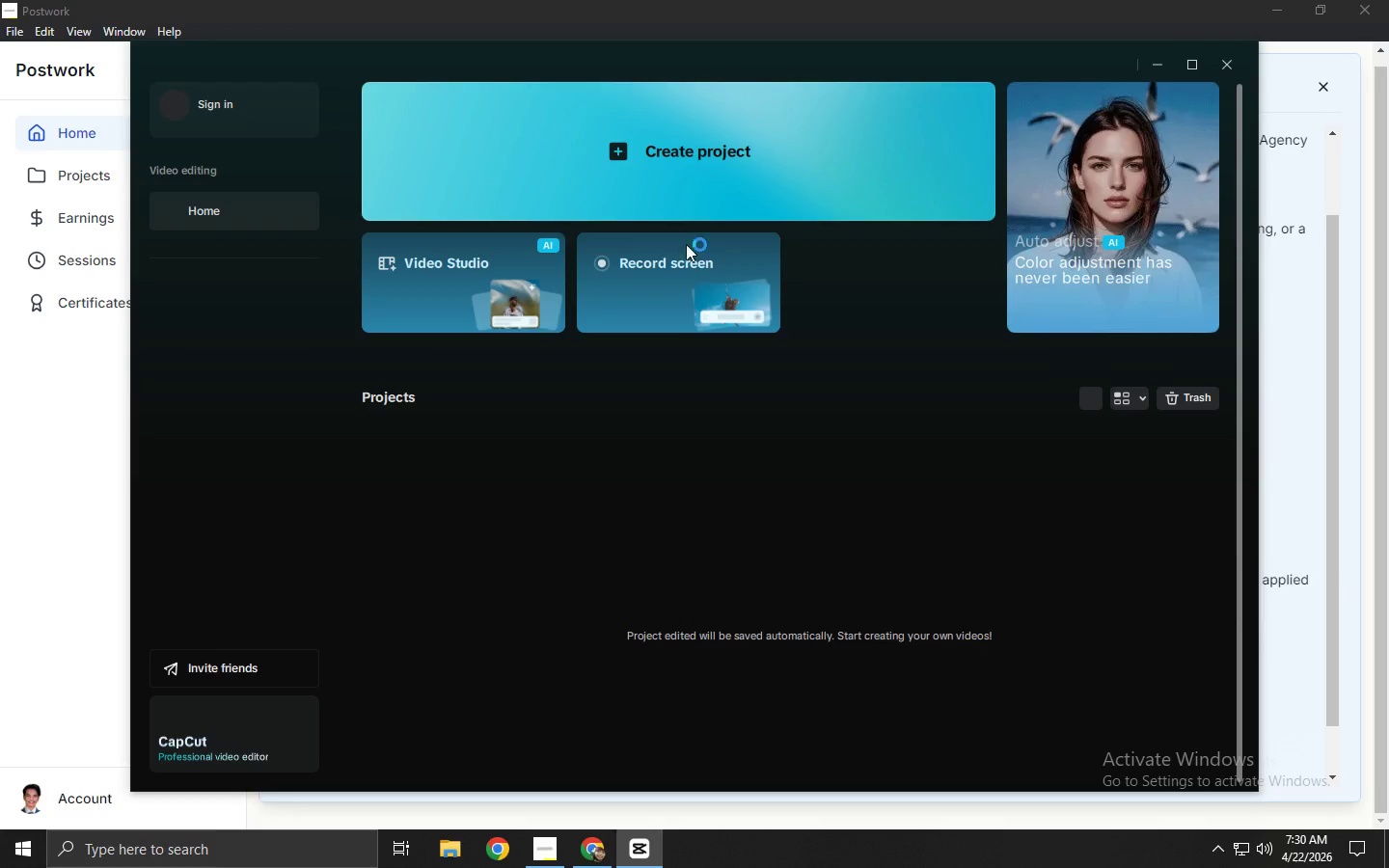 
left_click([688, 184])
 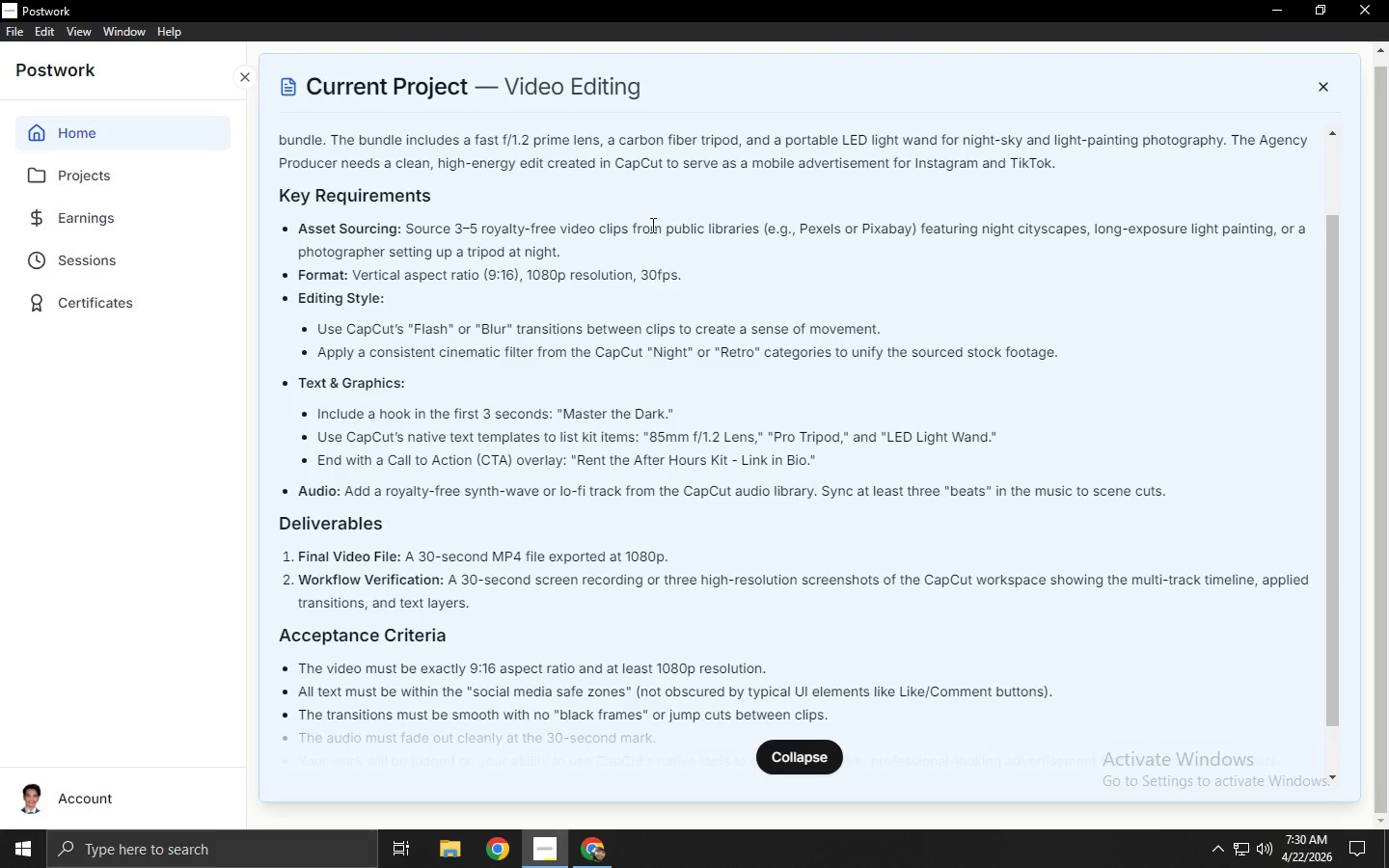 
left_click([102, 530])